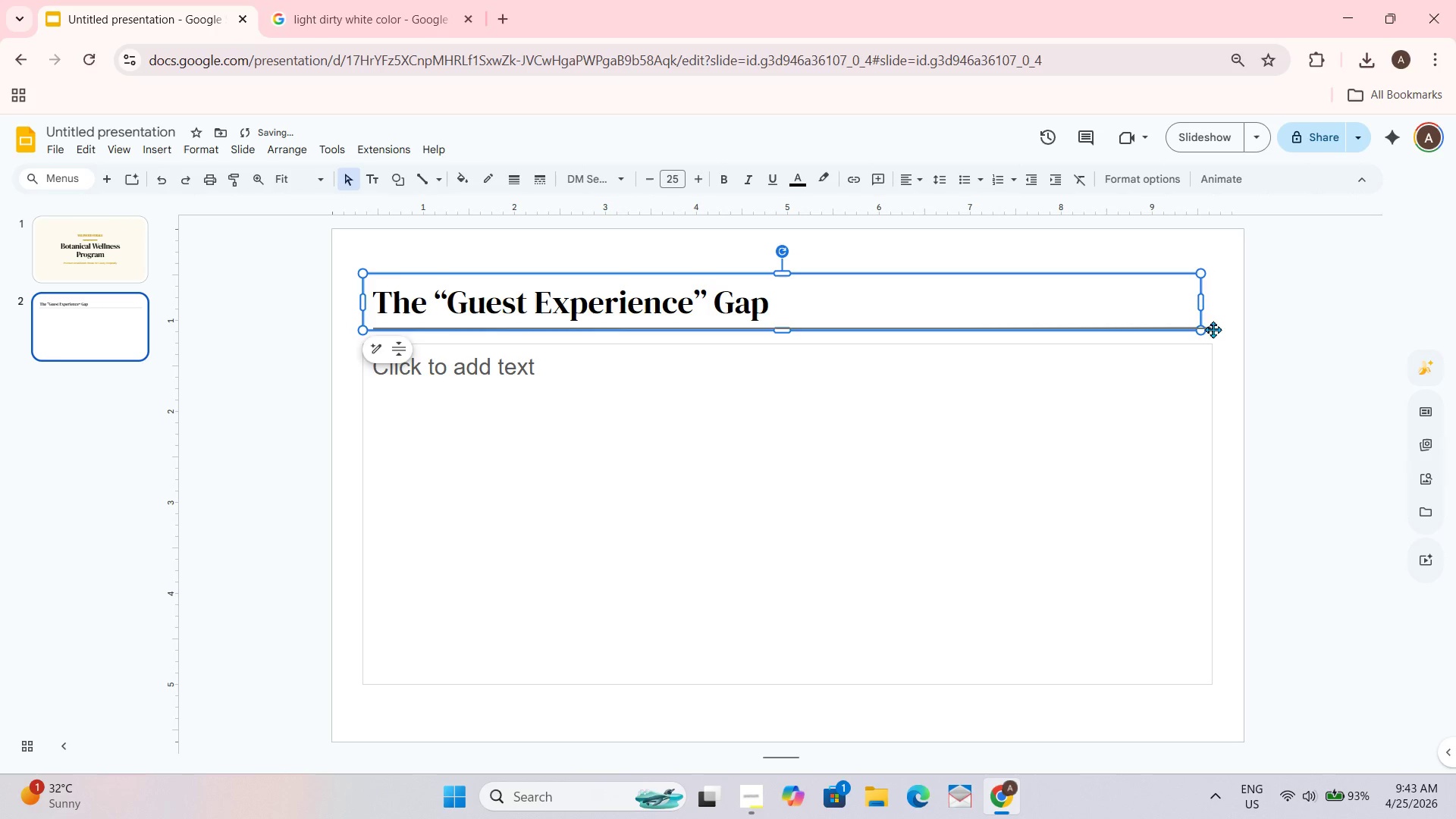 
left_click([1211, 329])
 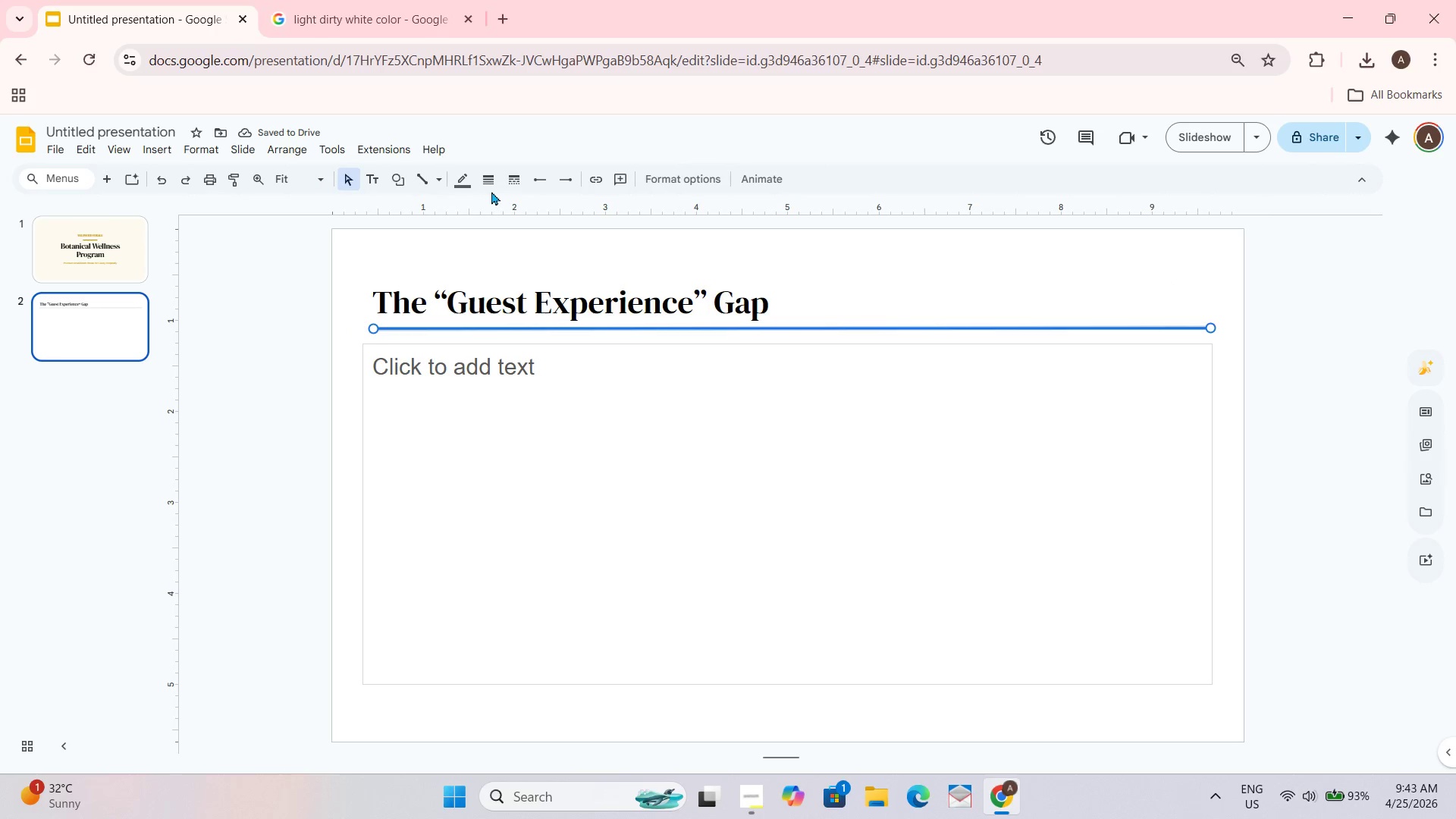 
double_click([534, 227])
 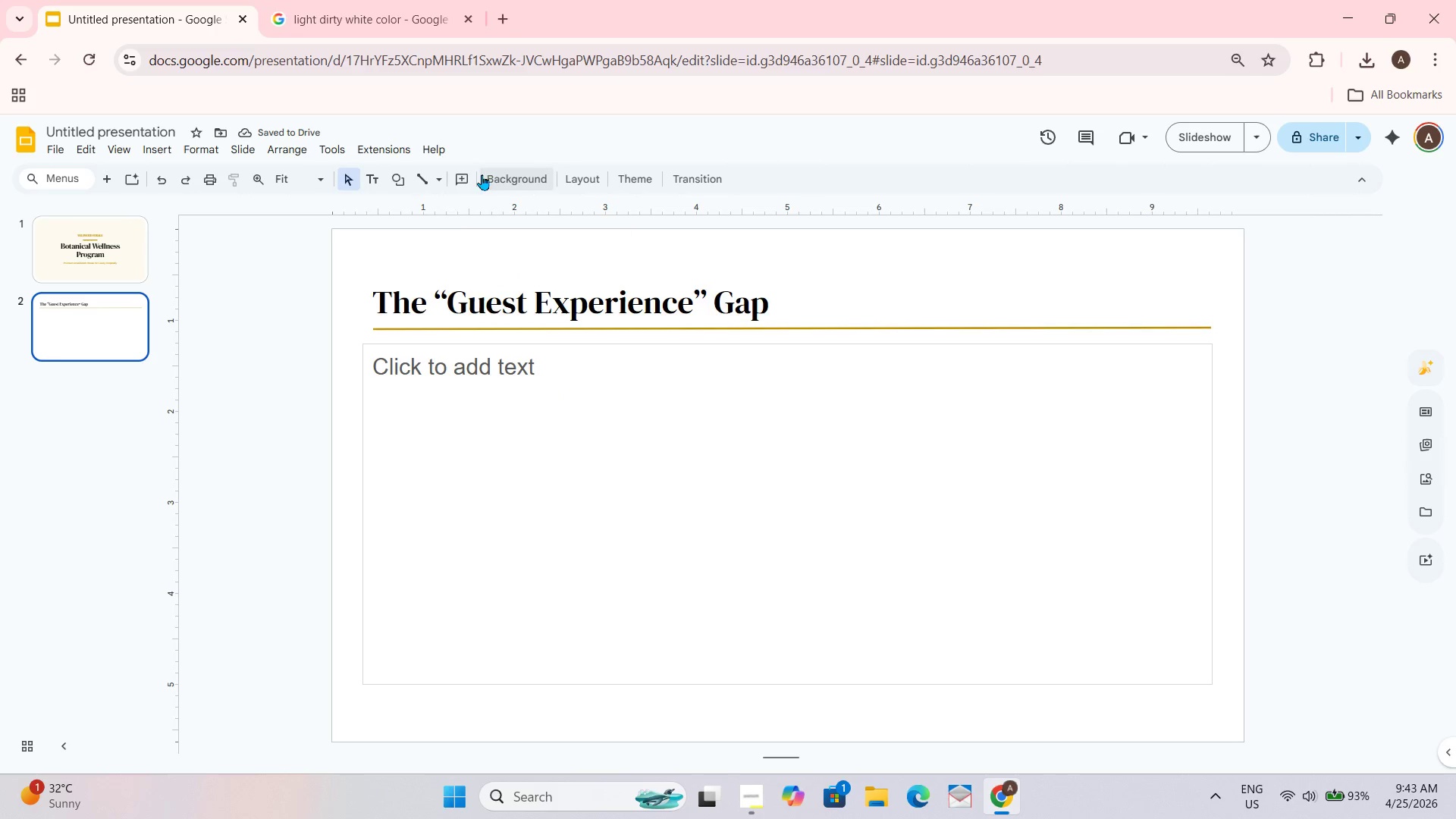 
wait(7.17)
 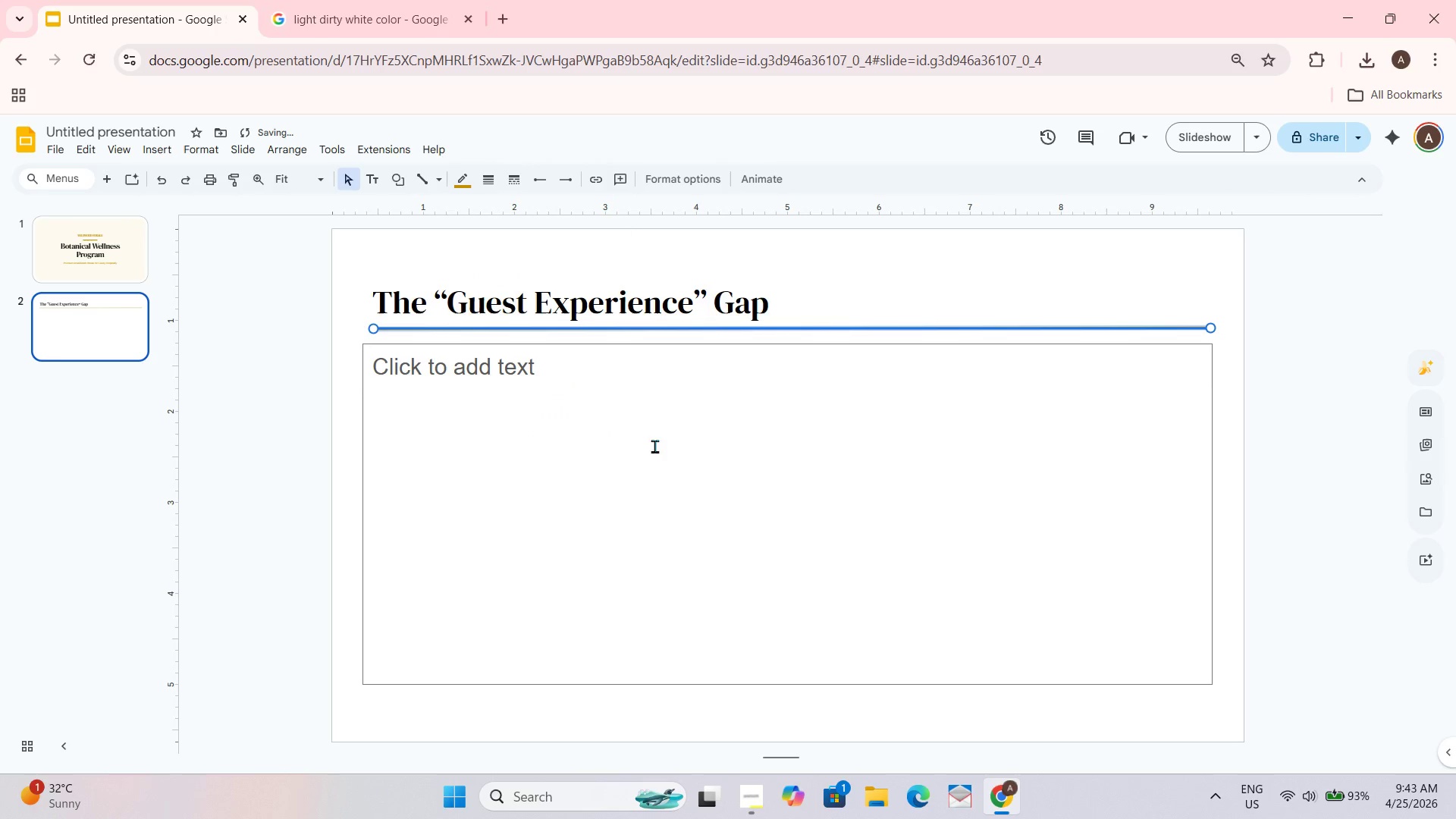 
left_click([1206, 325])
 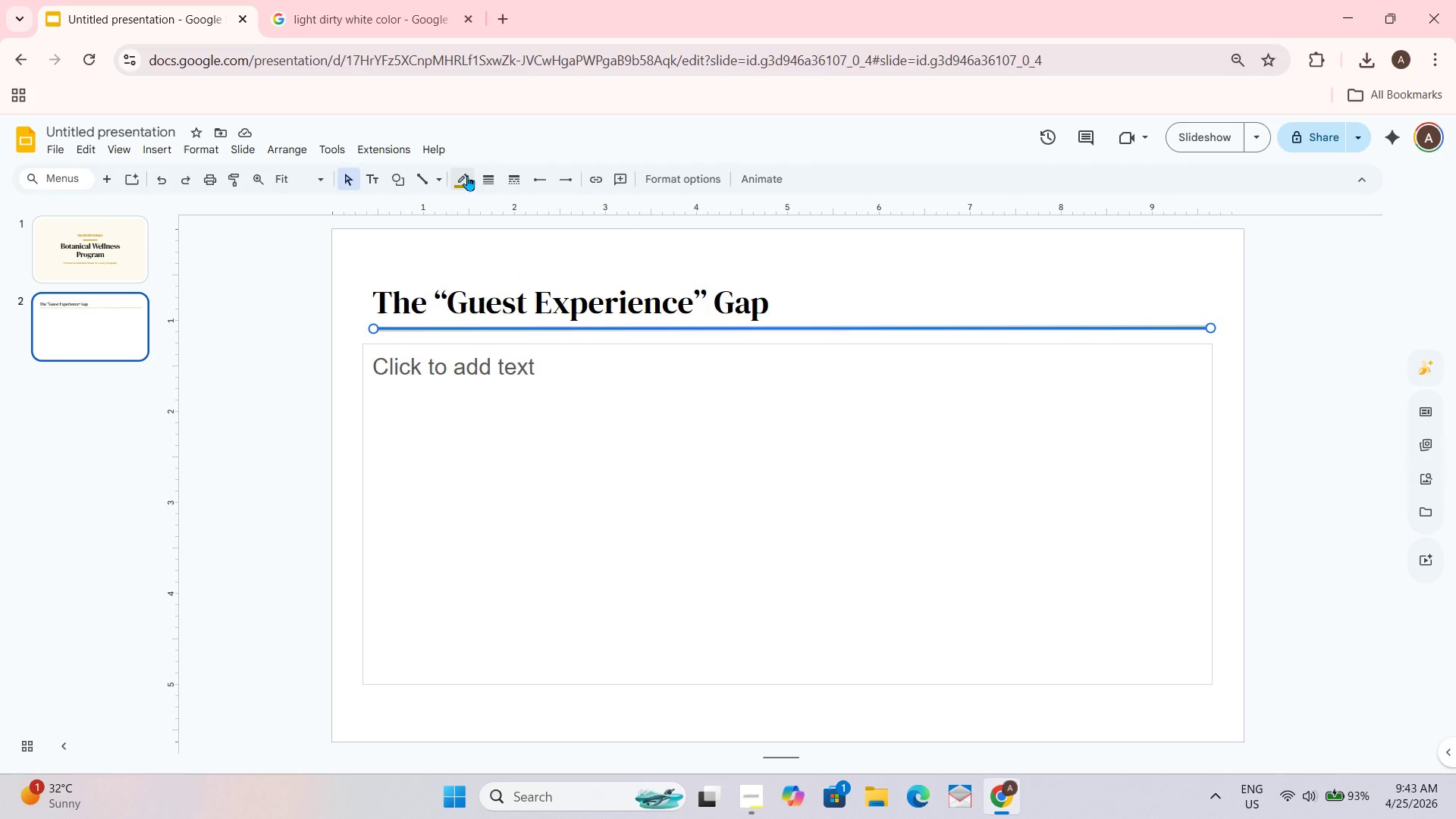 
left_click([493, 175])
 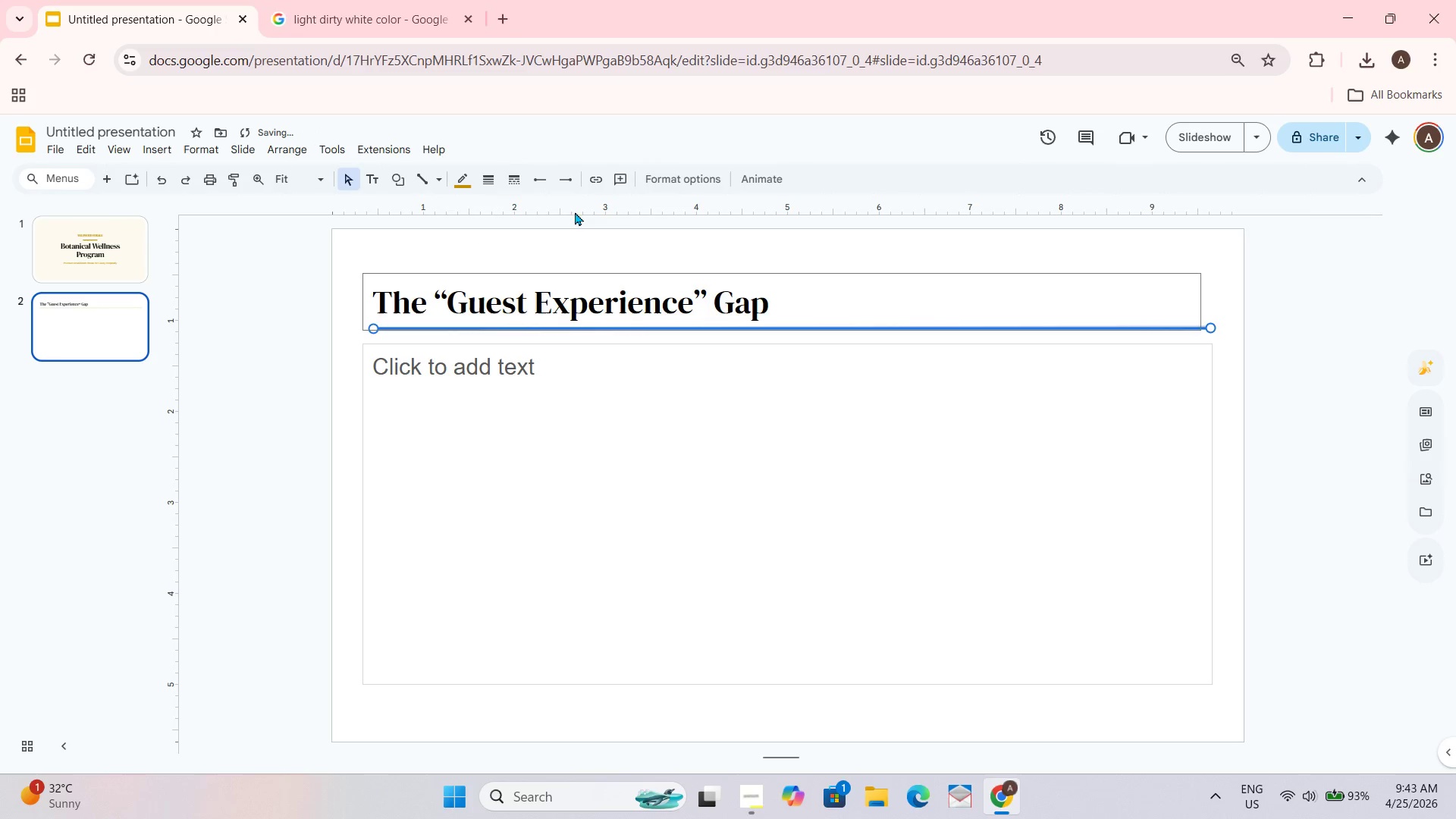 
left_click([1251, 428])
 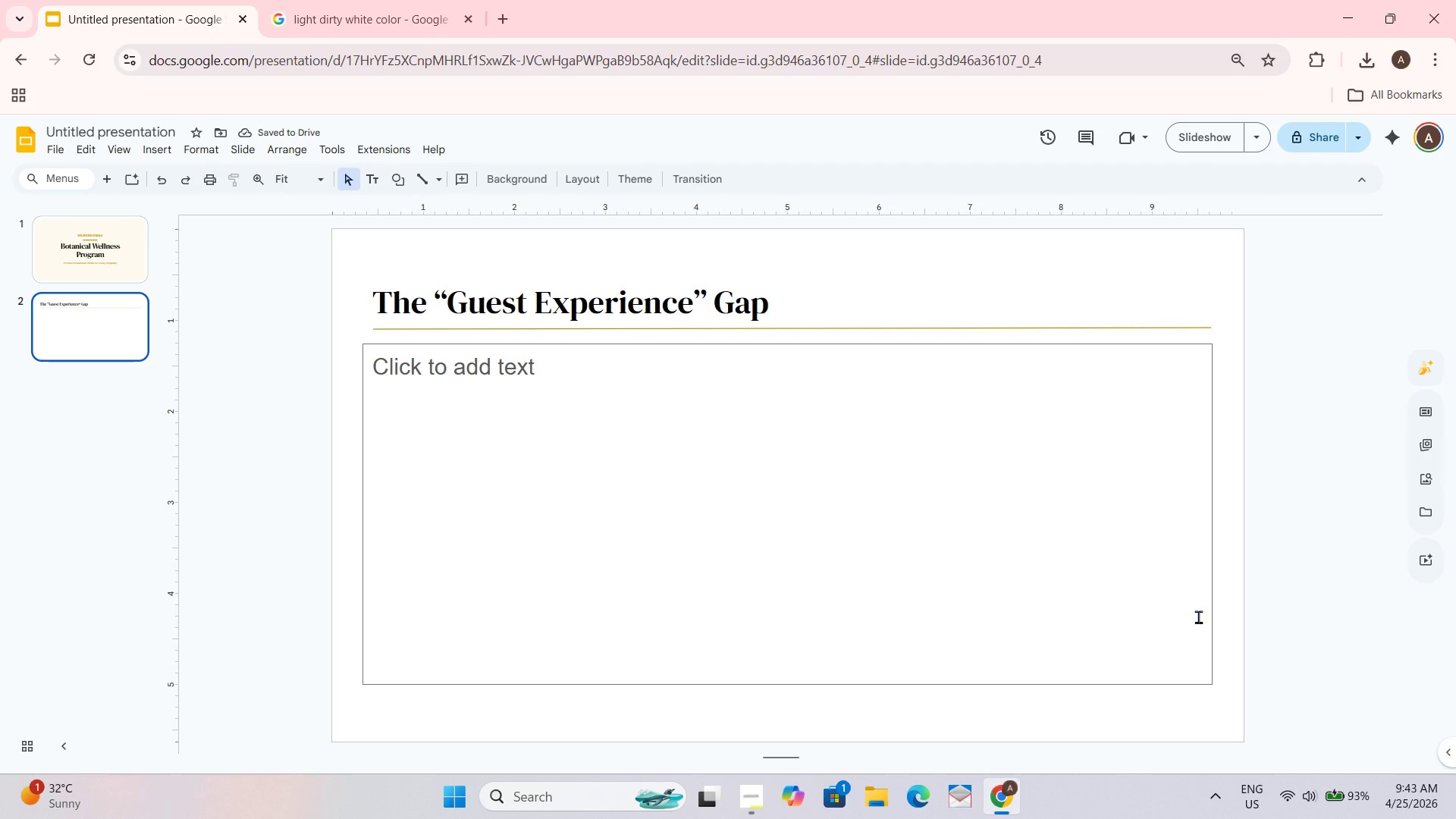 
double_click([1202, 513])
 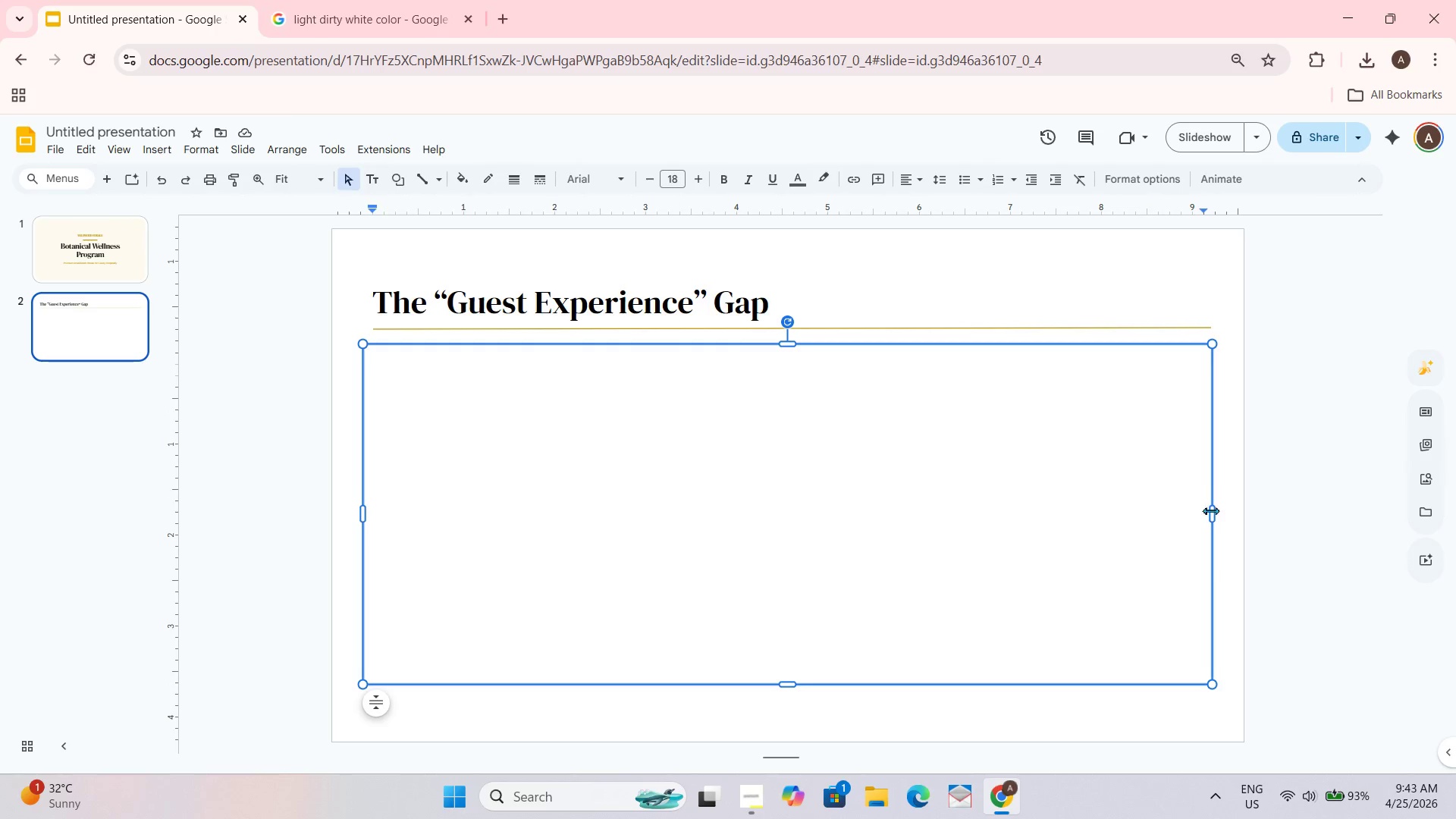 
left_click_drag(start_coordinate=[1211, 513], to_coordinate=[717, 522])
 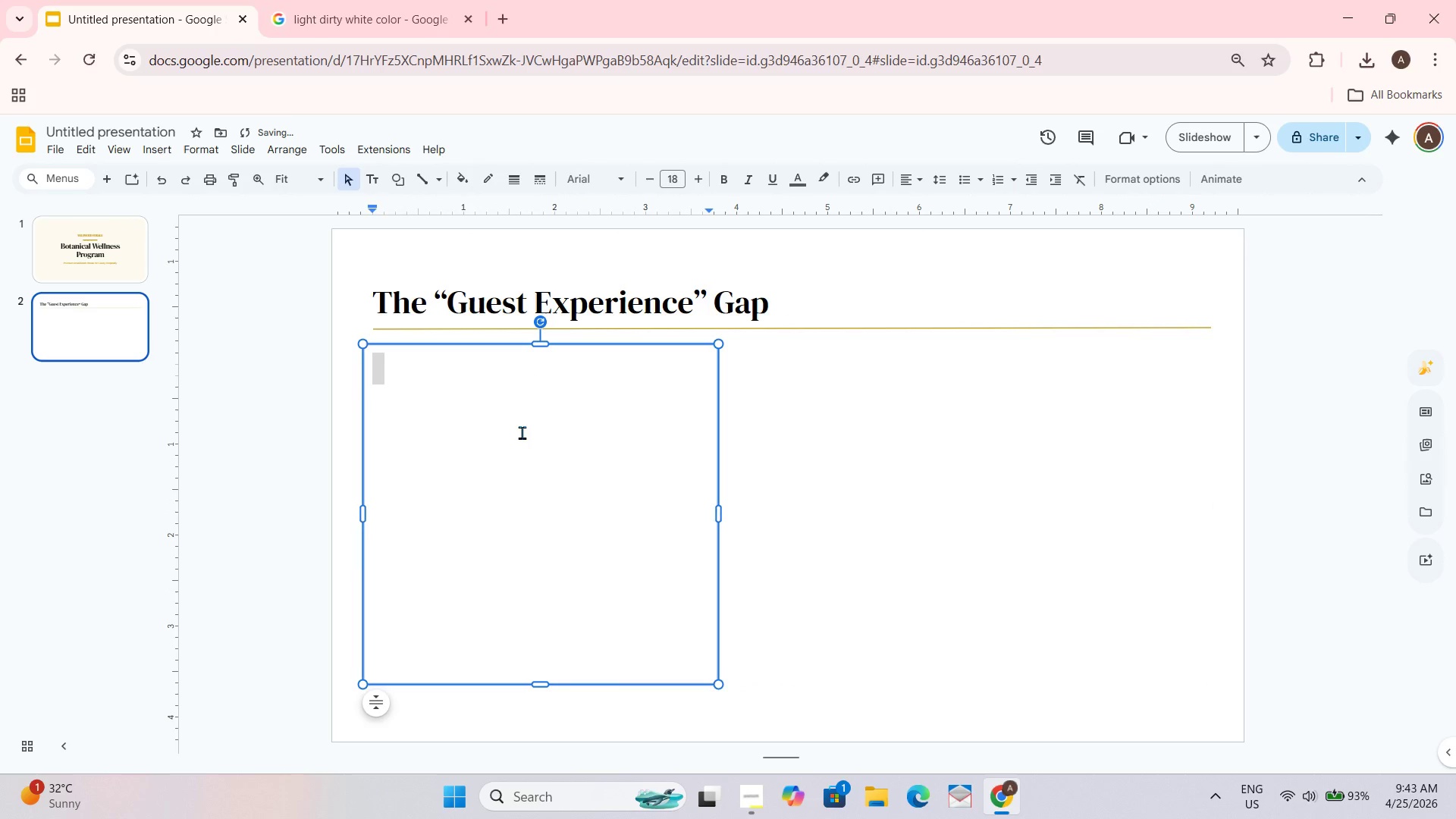 
left_click([522, 431])
 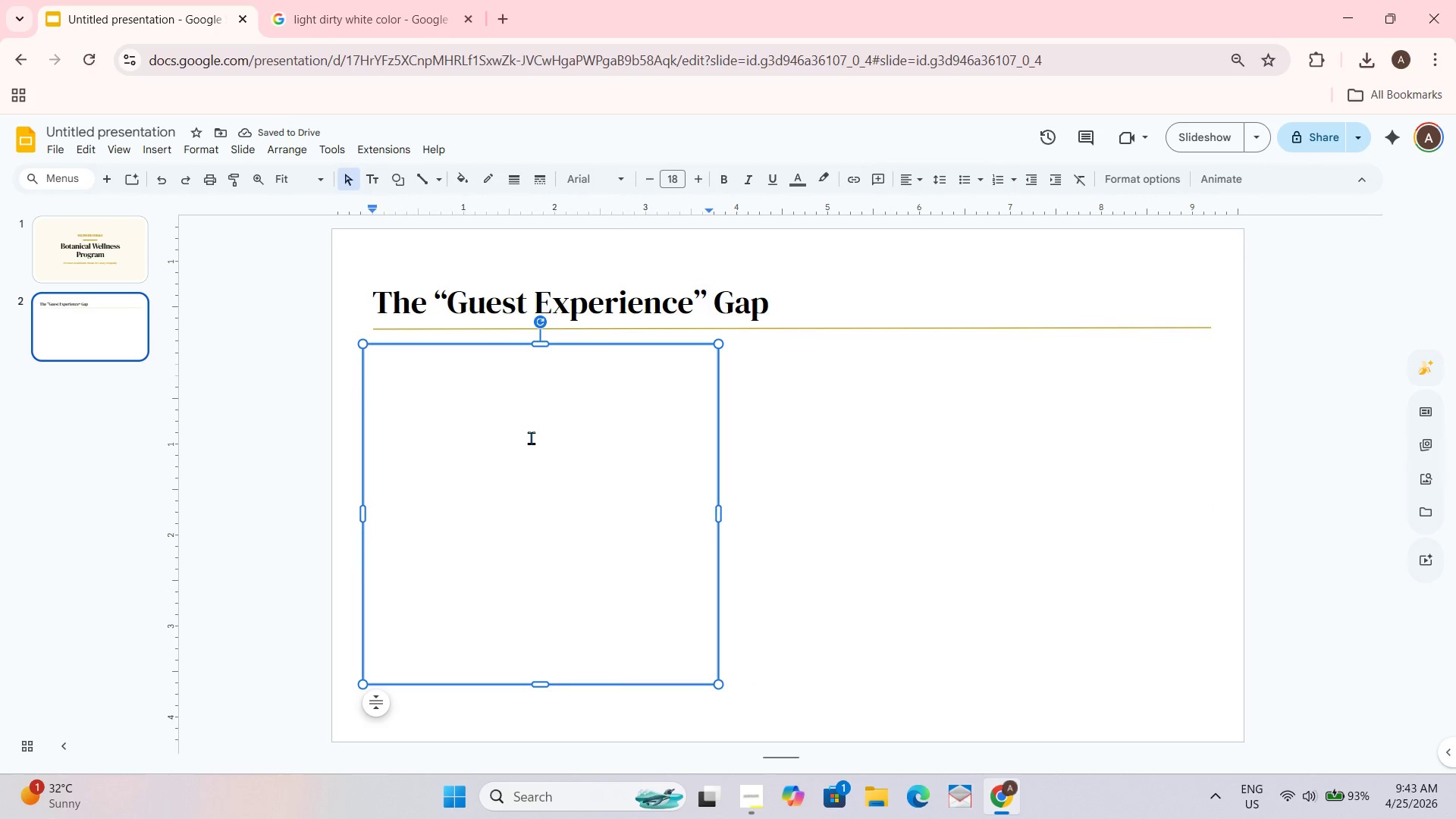 
wait(5.41)
 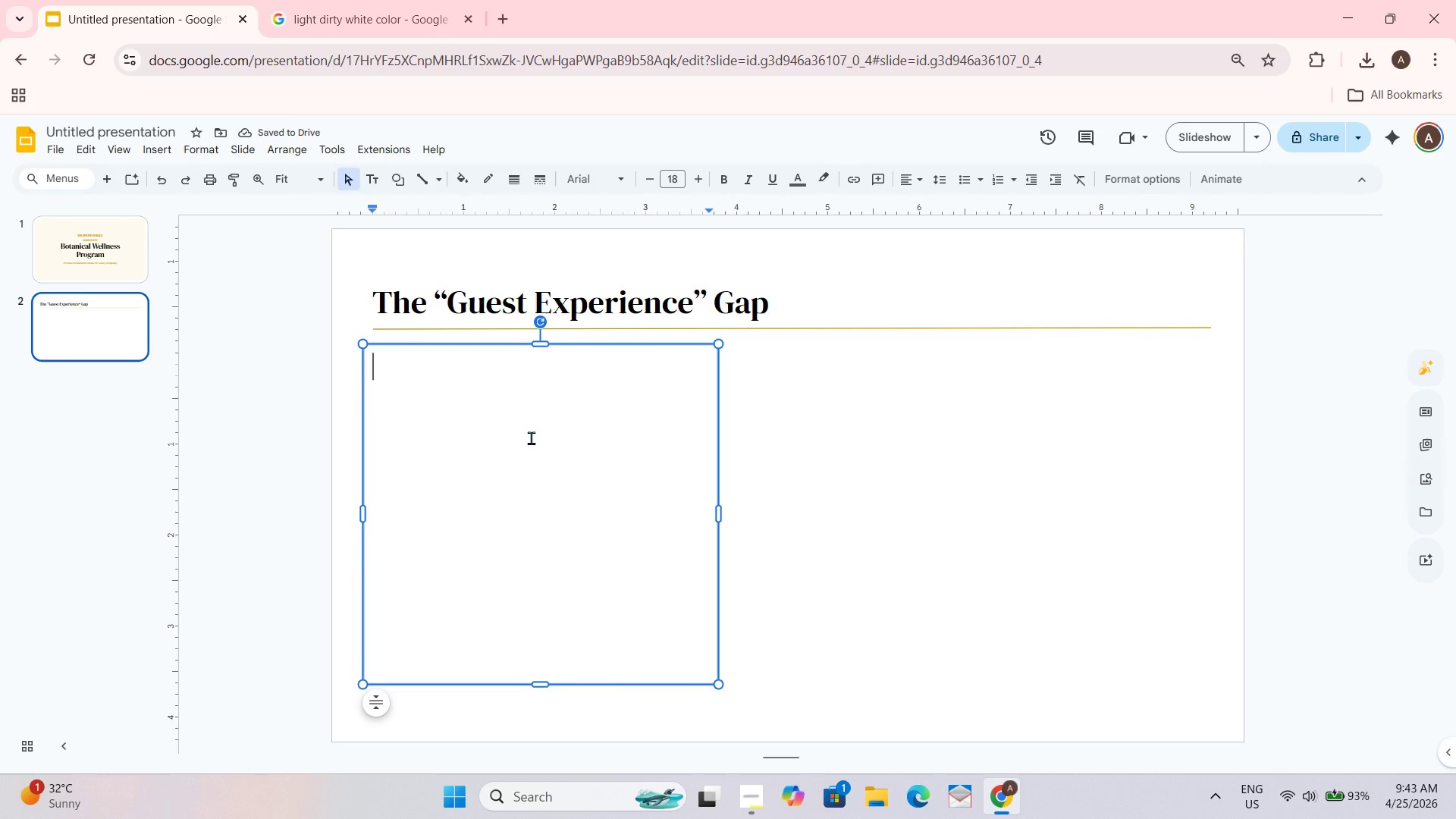 
type(Stand)
 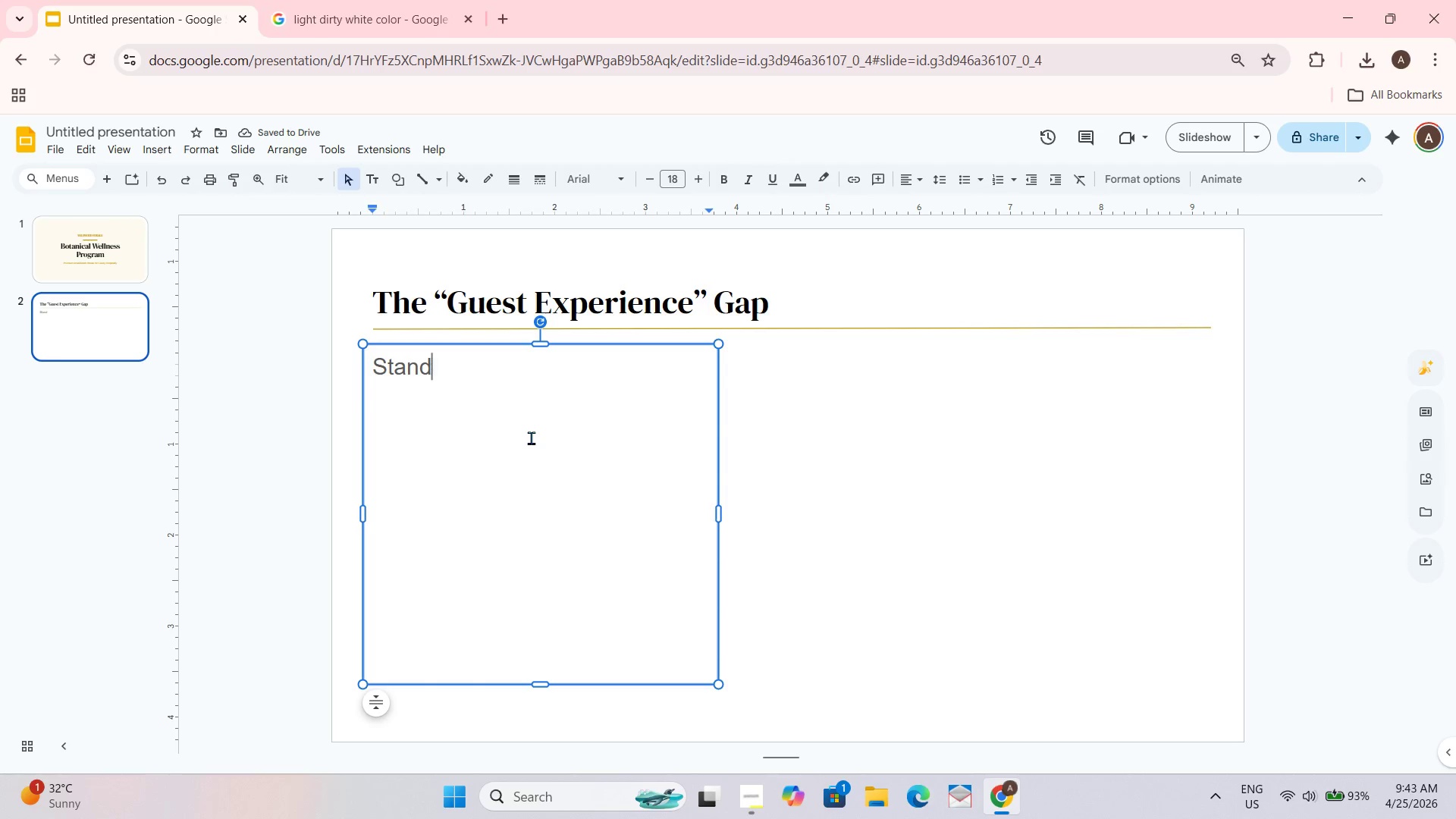 
type( Amenities)
 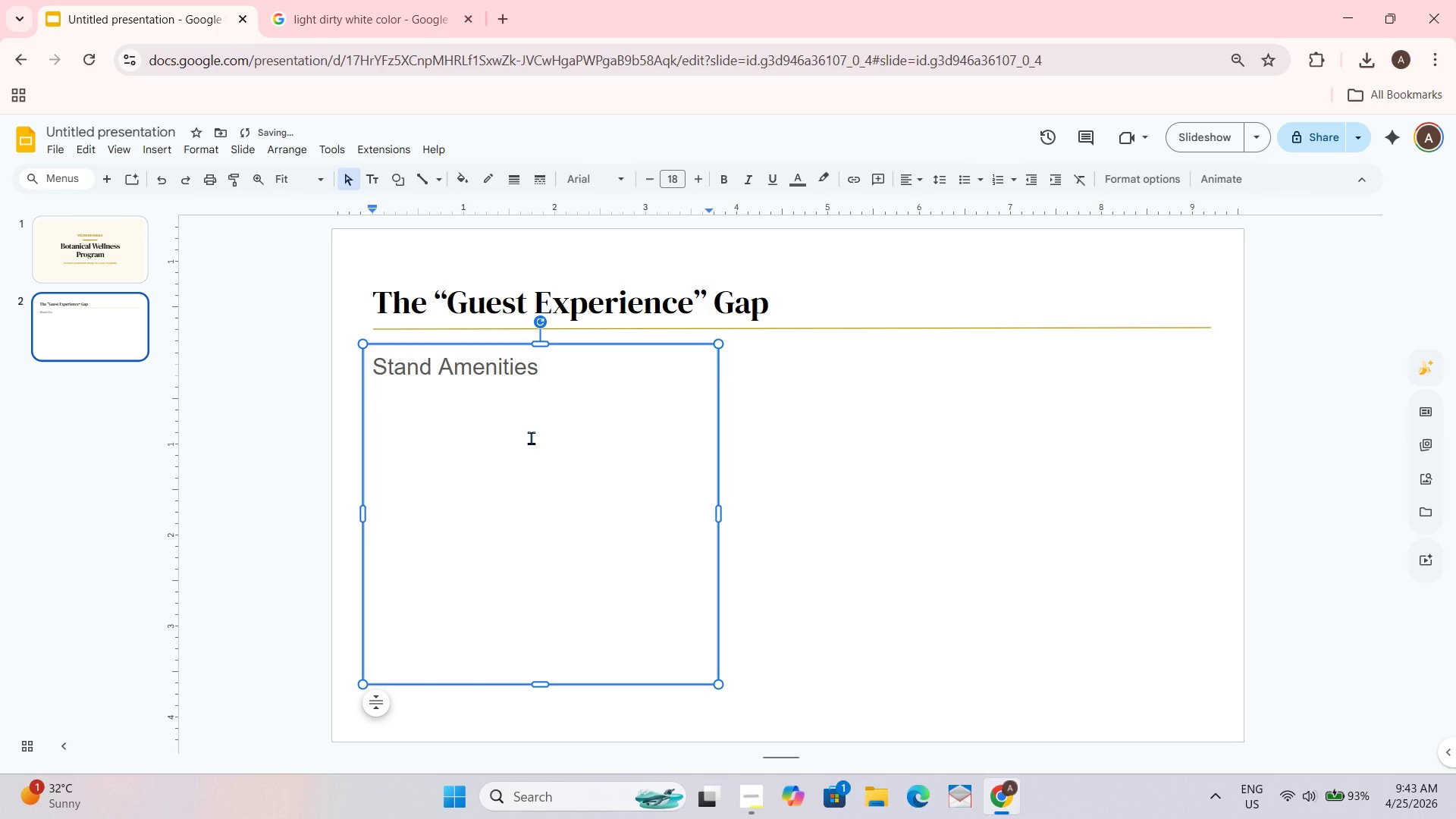 
type( are Uninspired)
 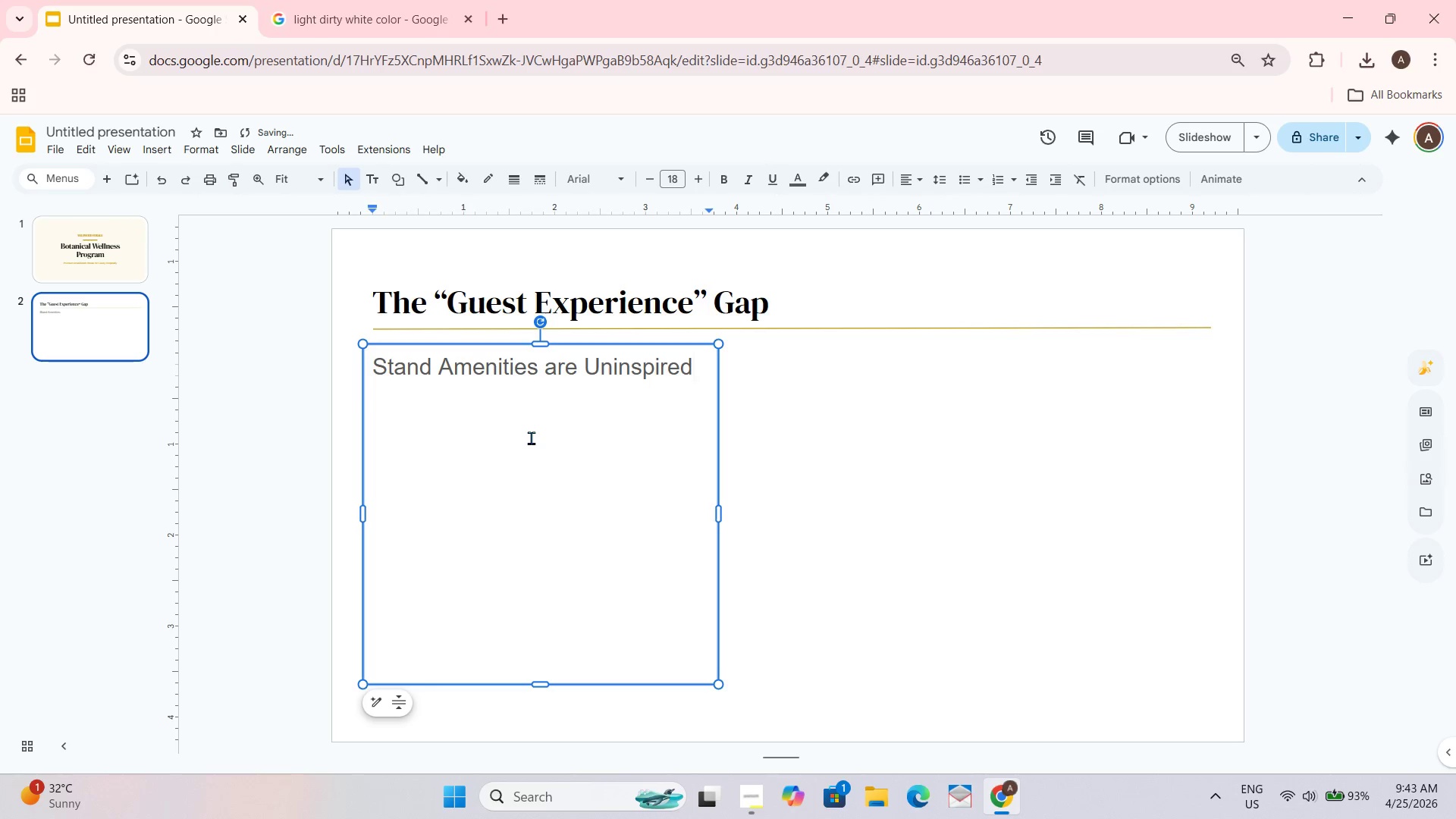 
left_click_drag(start_coordinate=[702, 369], to_coordinate=[334, 383])
 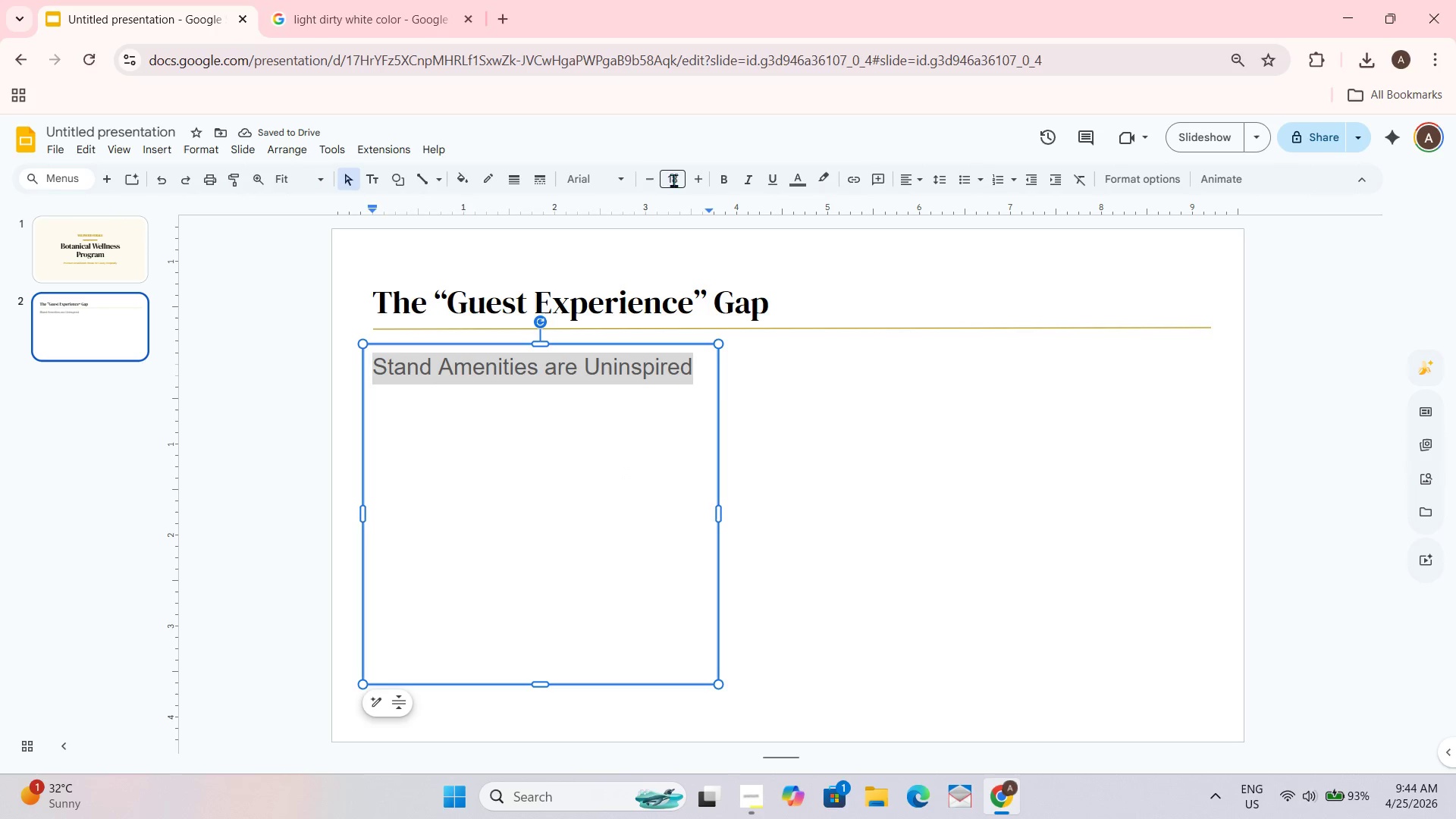 
left_click([623, 172])
 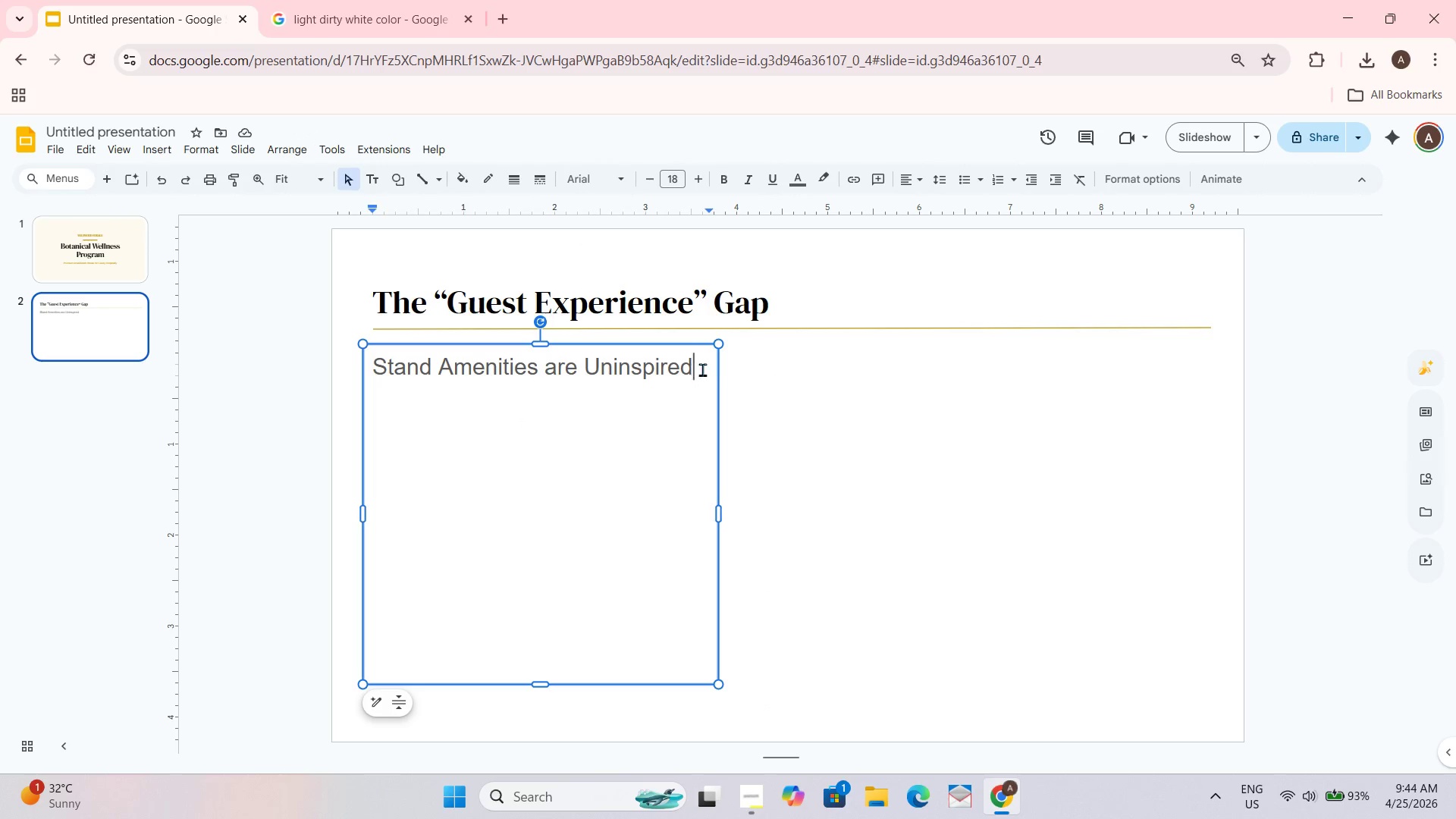 
key(Shift+Enter)
 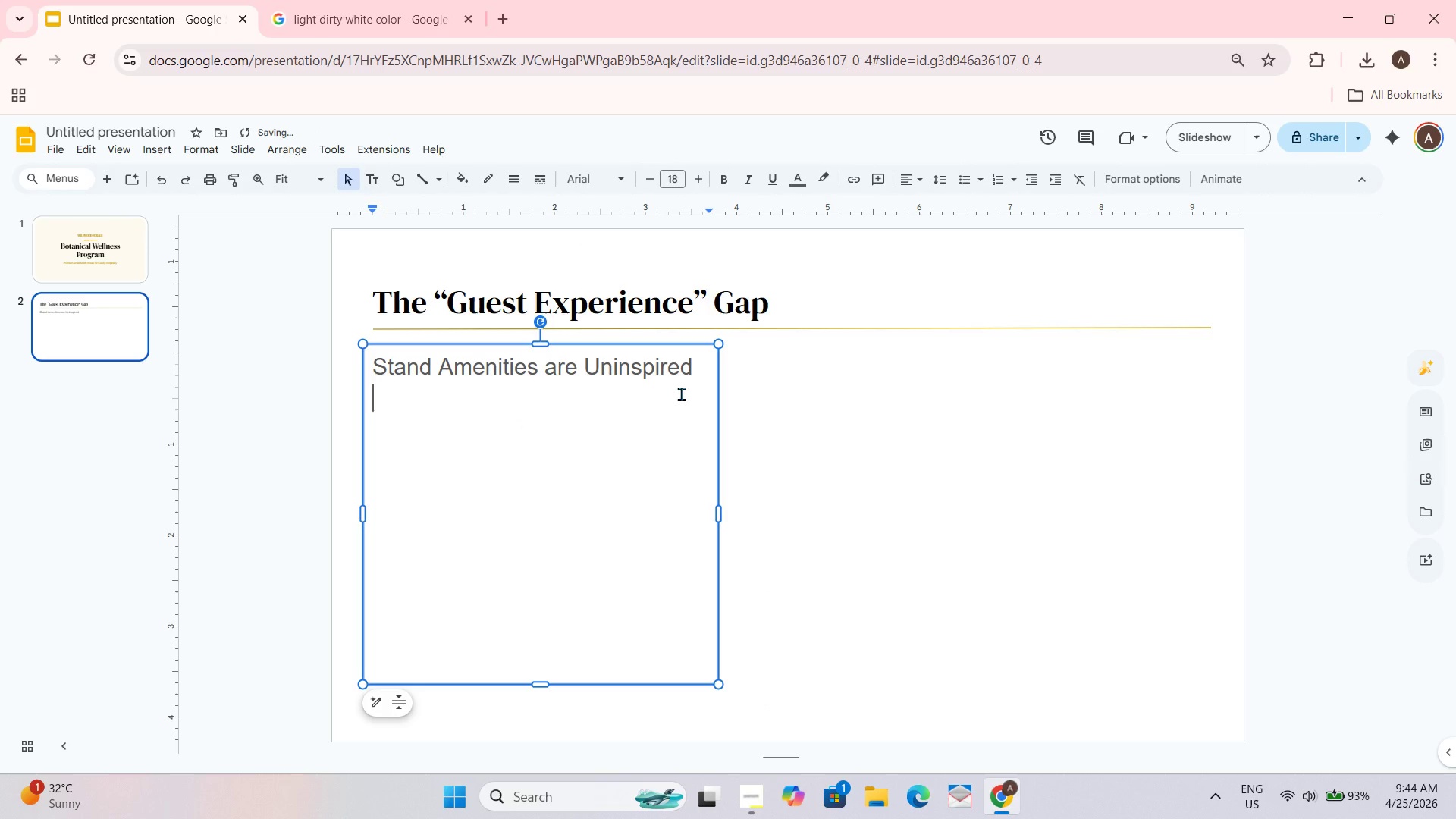 
key(Shift+Enter)
 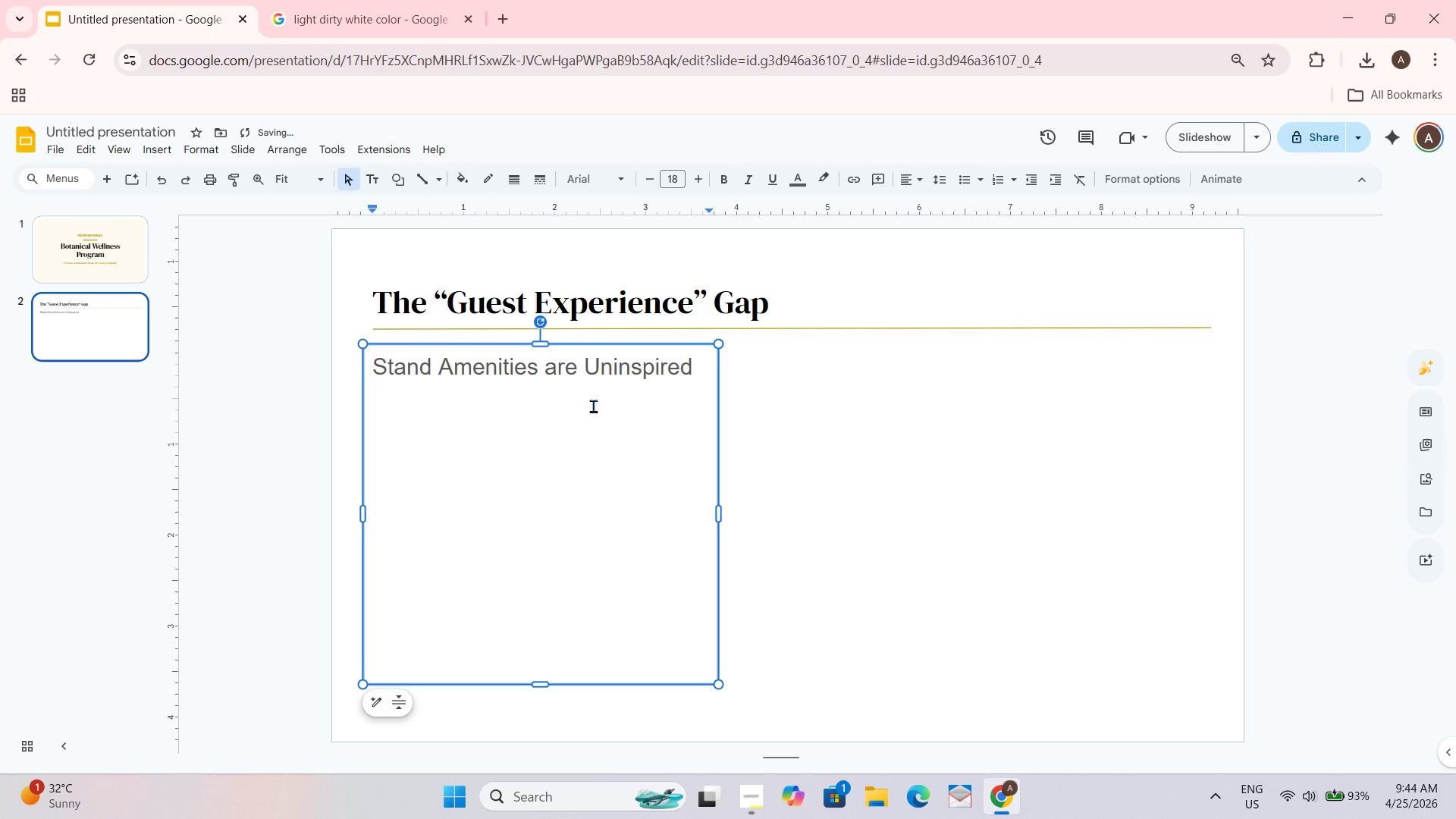 
hold_key(key=ShiftLeft, duration=0.61)
 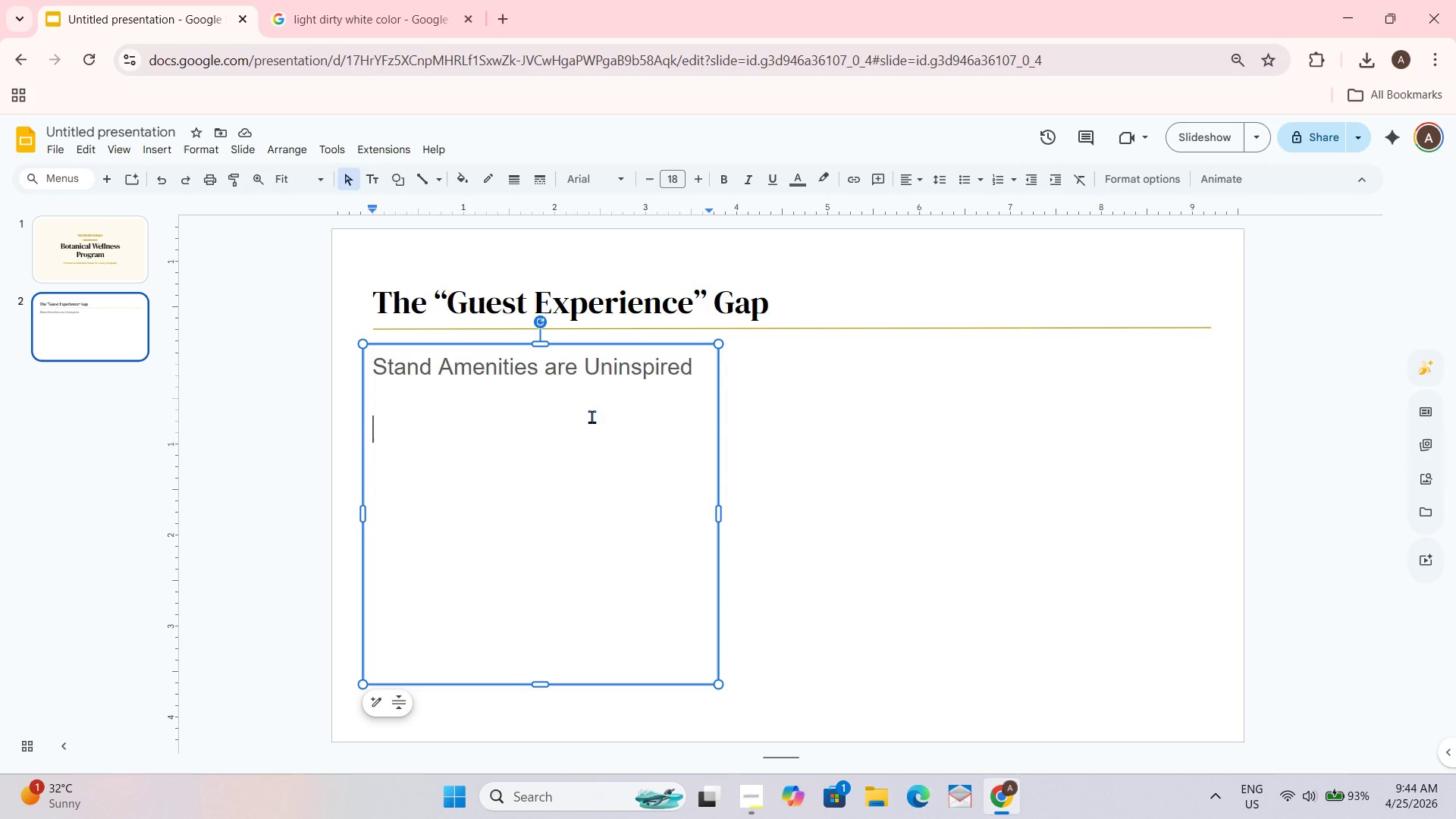 
type(Genric hospitali)